 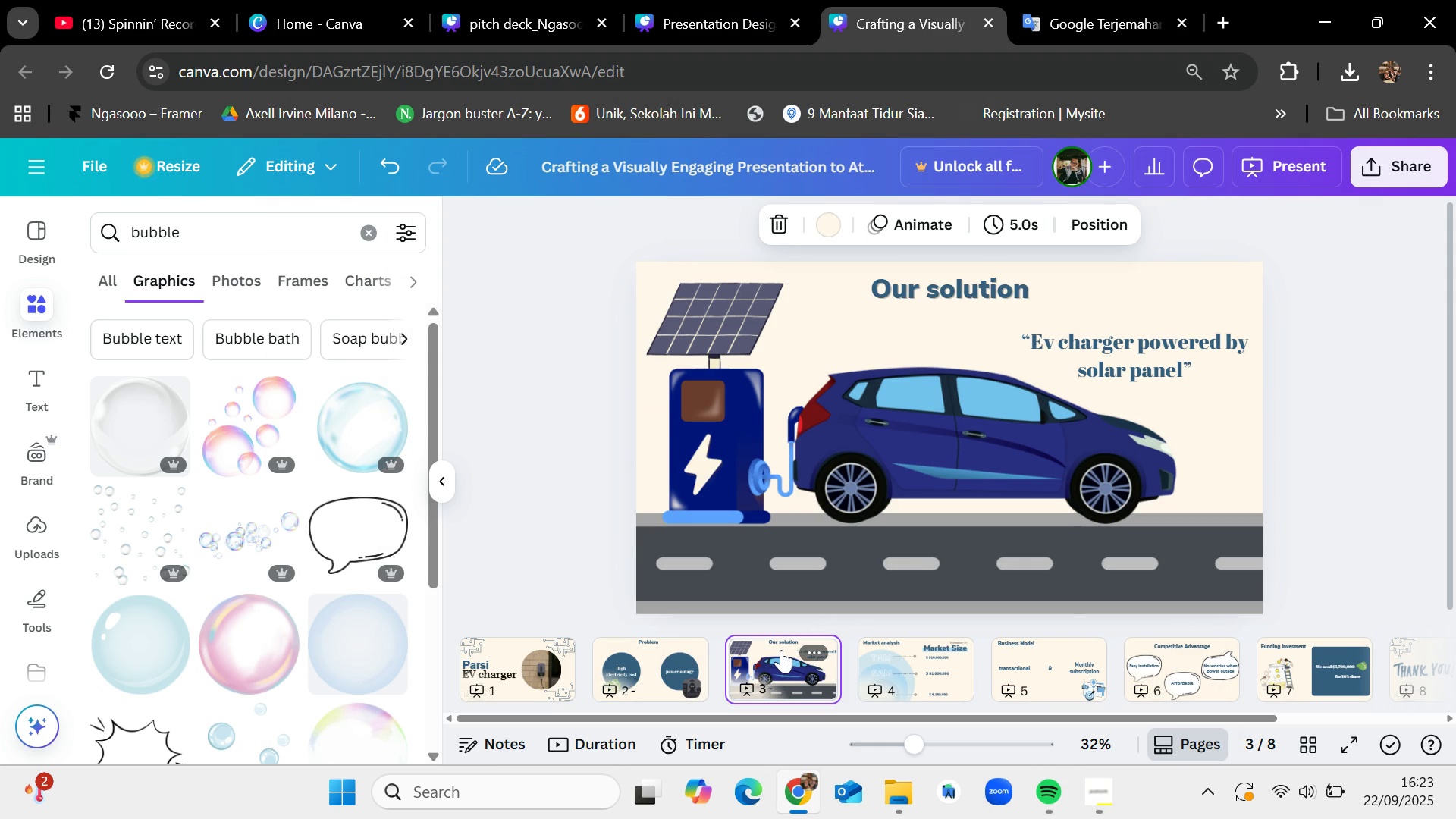 
mouse_move([1049, 761])
 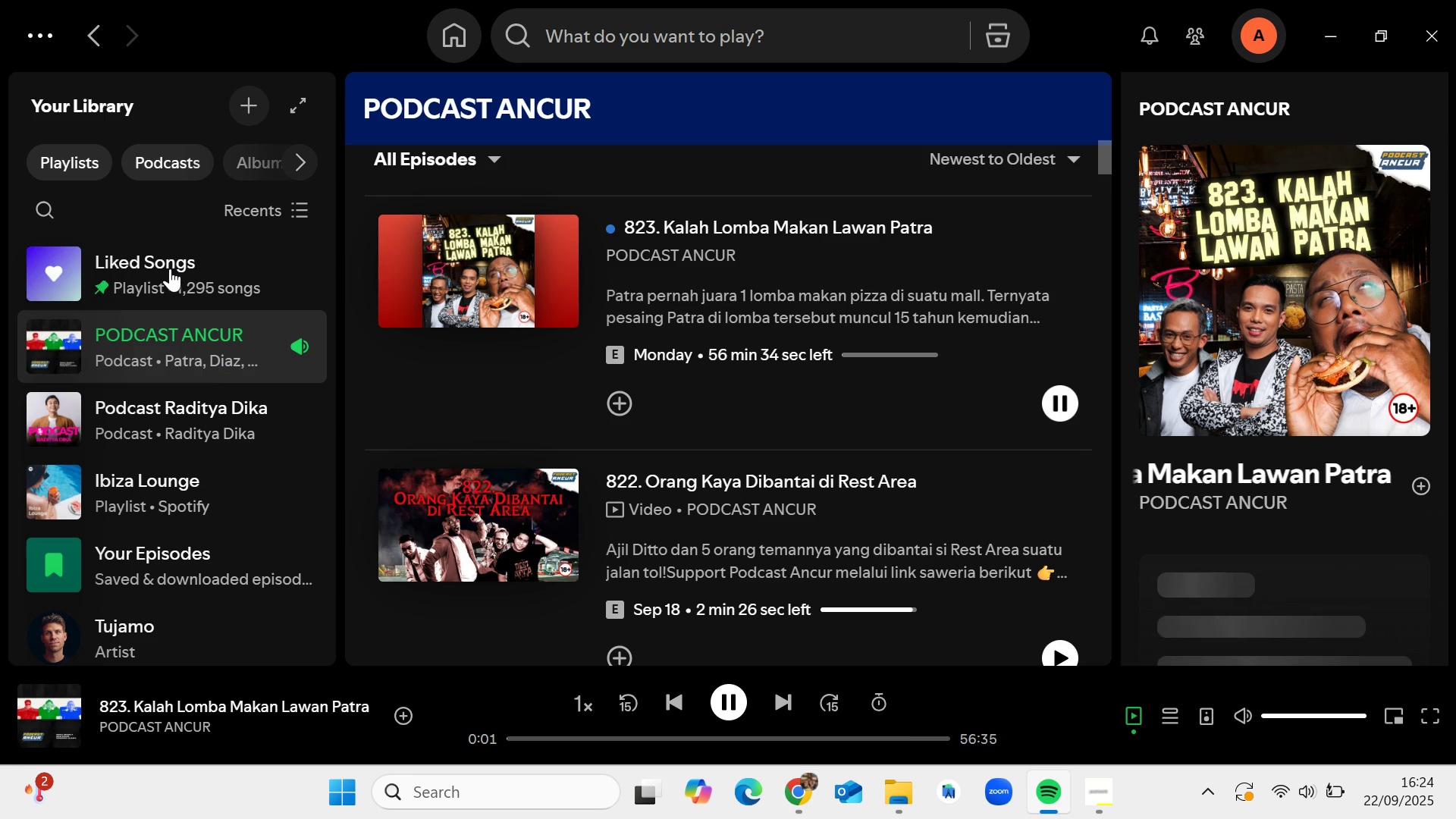 
left_click([170, 268])
 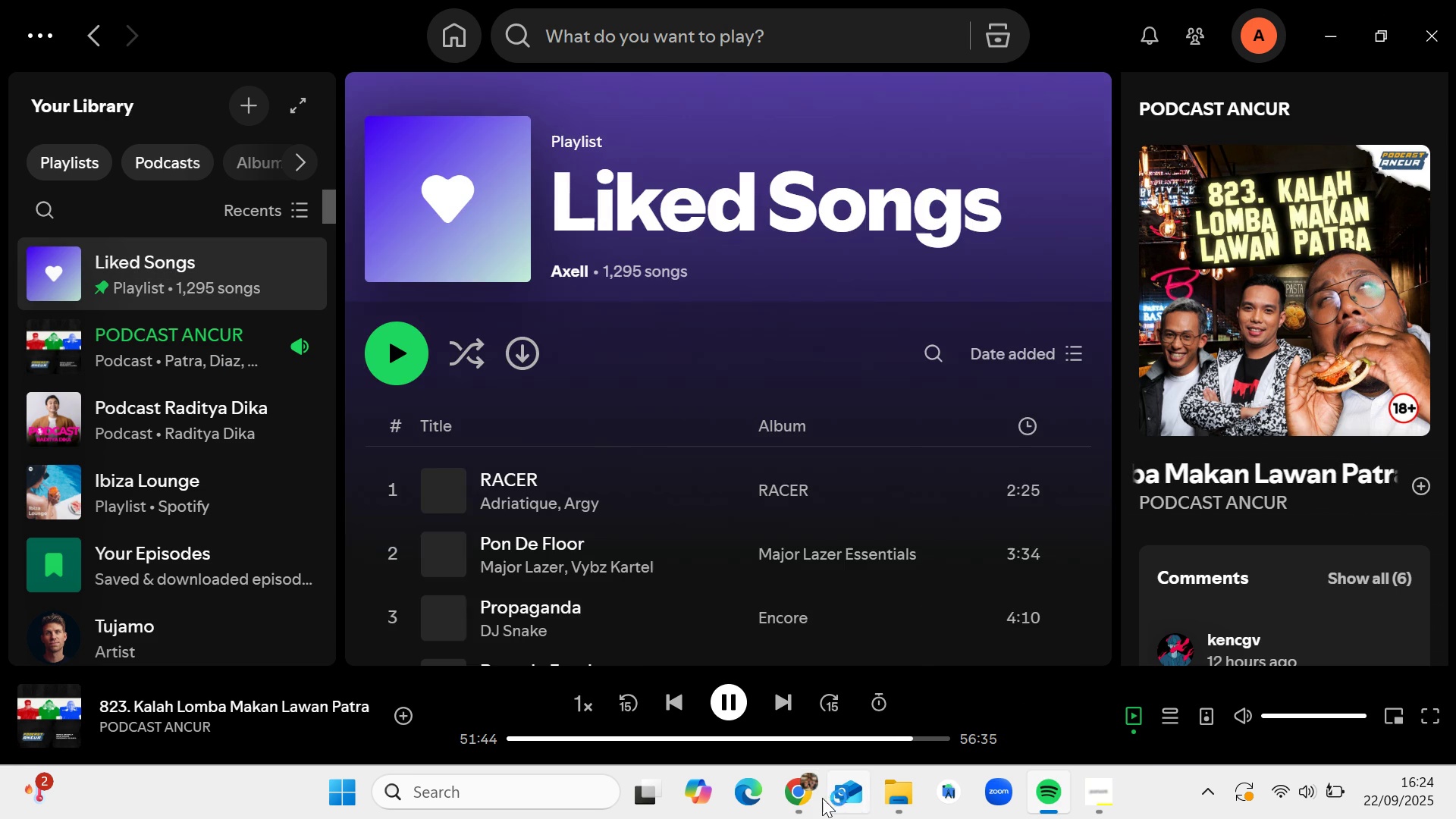 
left_click([796, 790])
 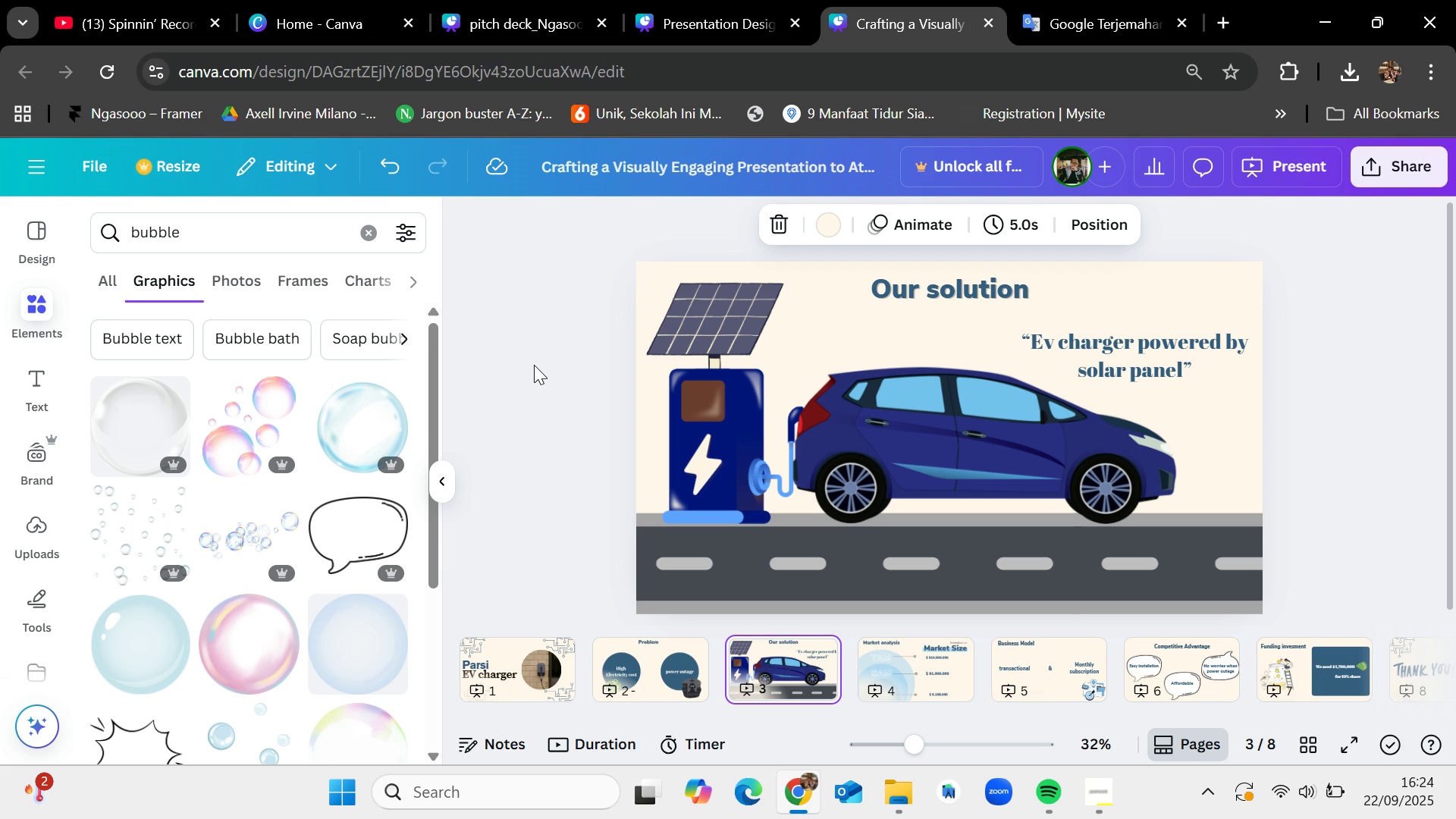 
wait(21.56)
 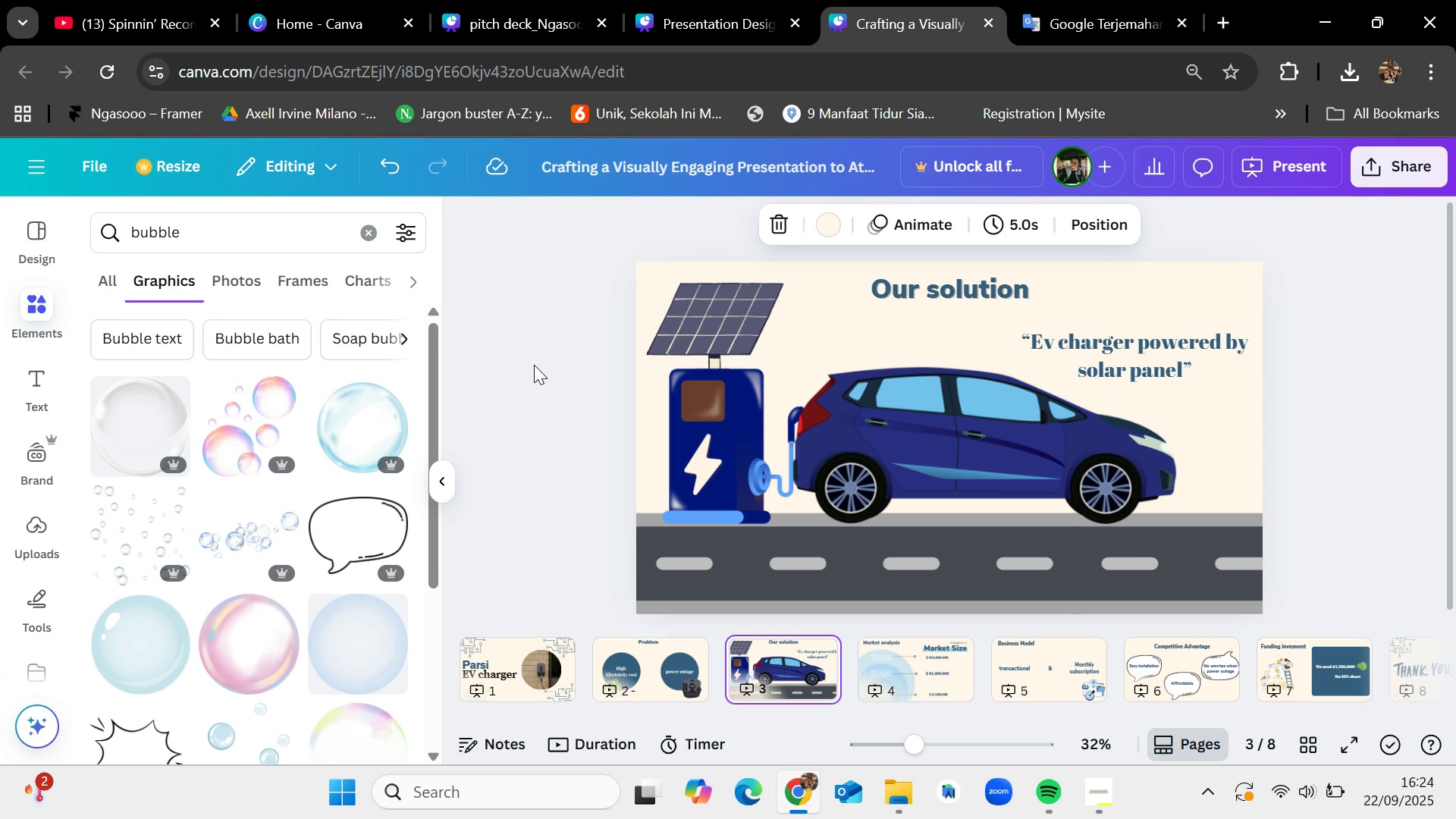 
left_click([908, 548])